 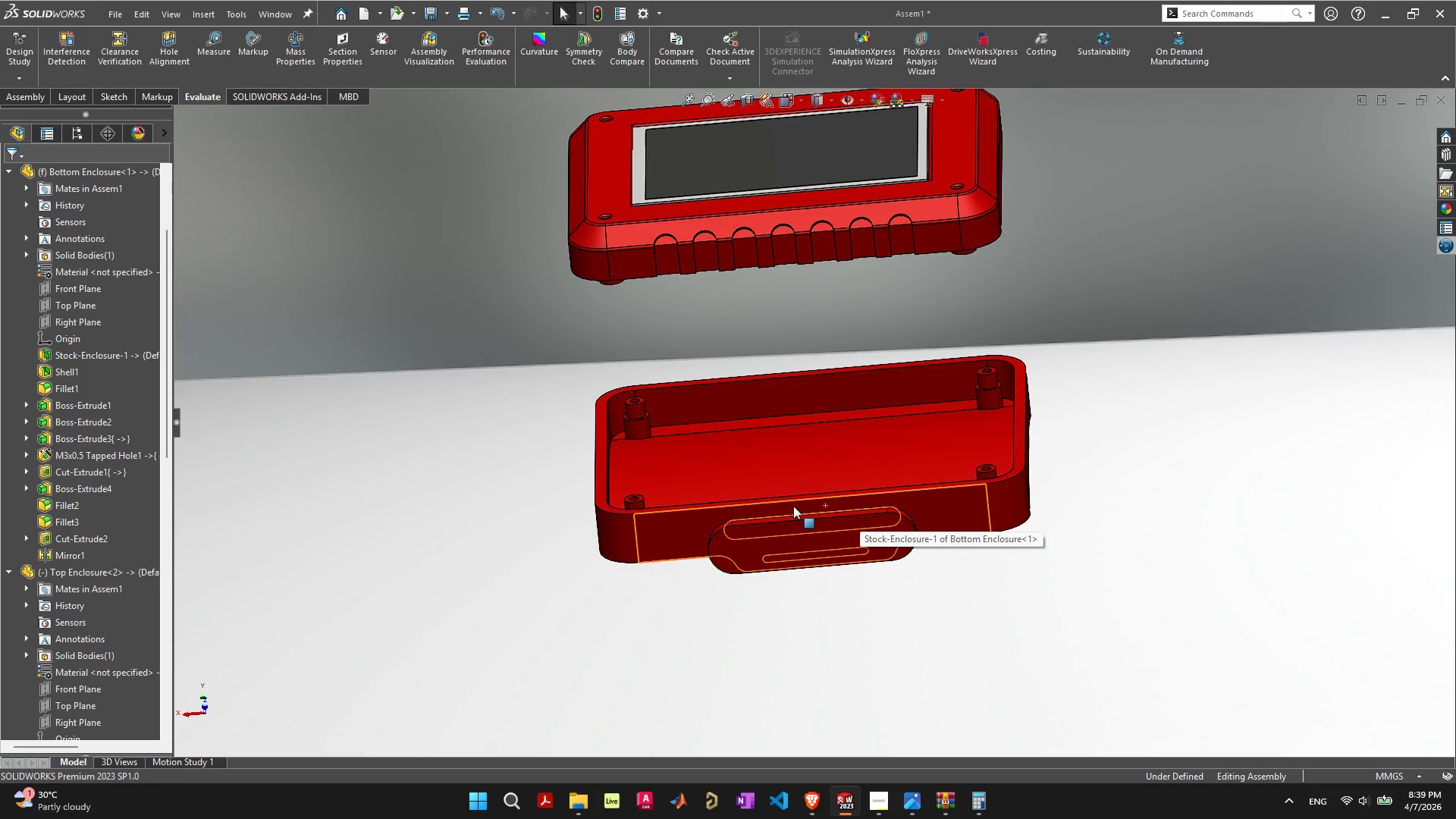 
key(Escape)
 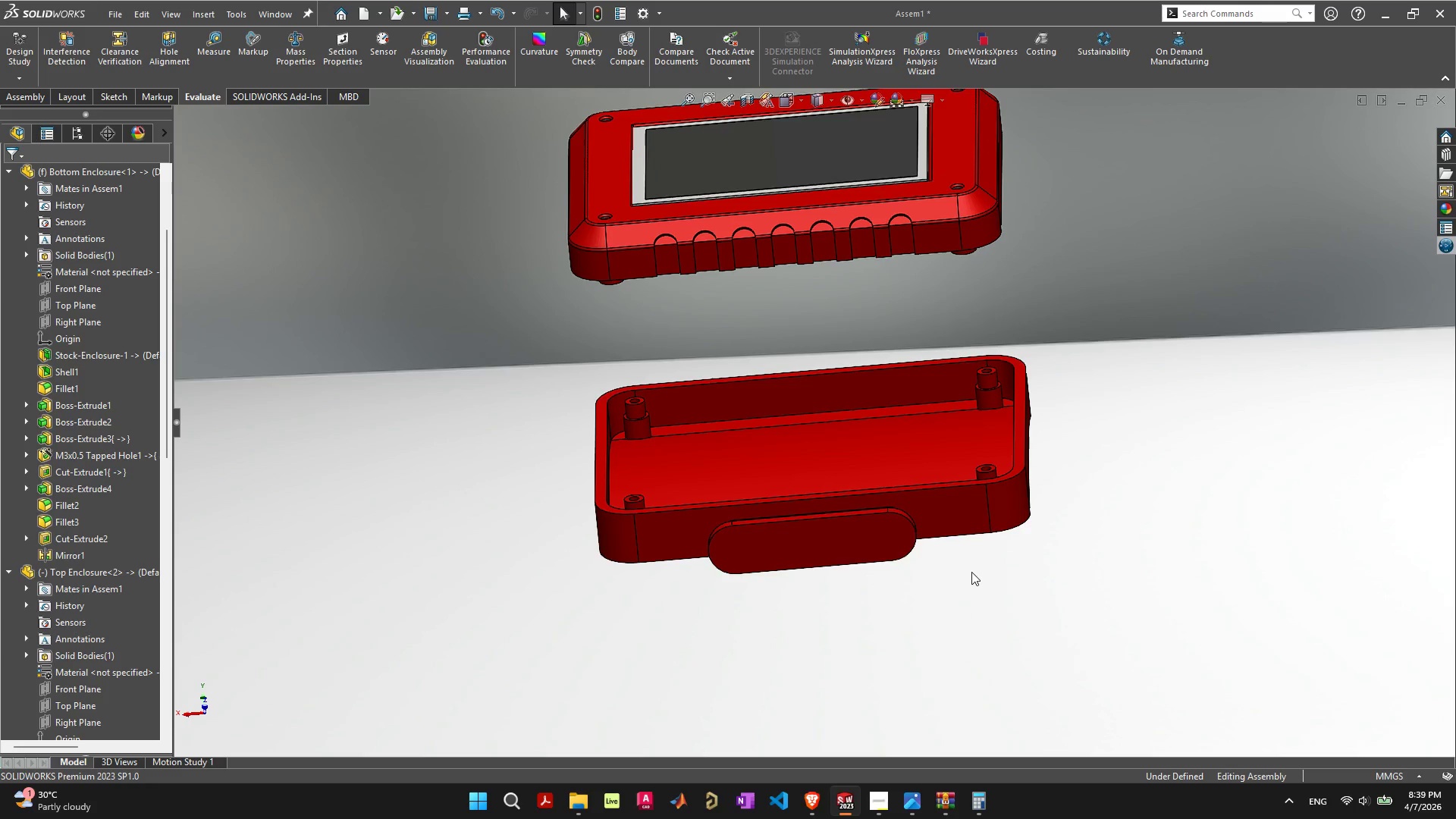 
left_click([971, 573])
 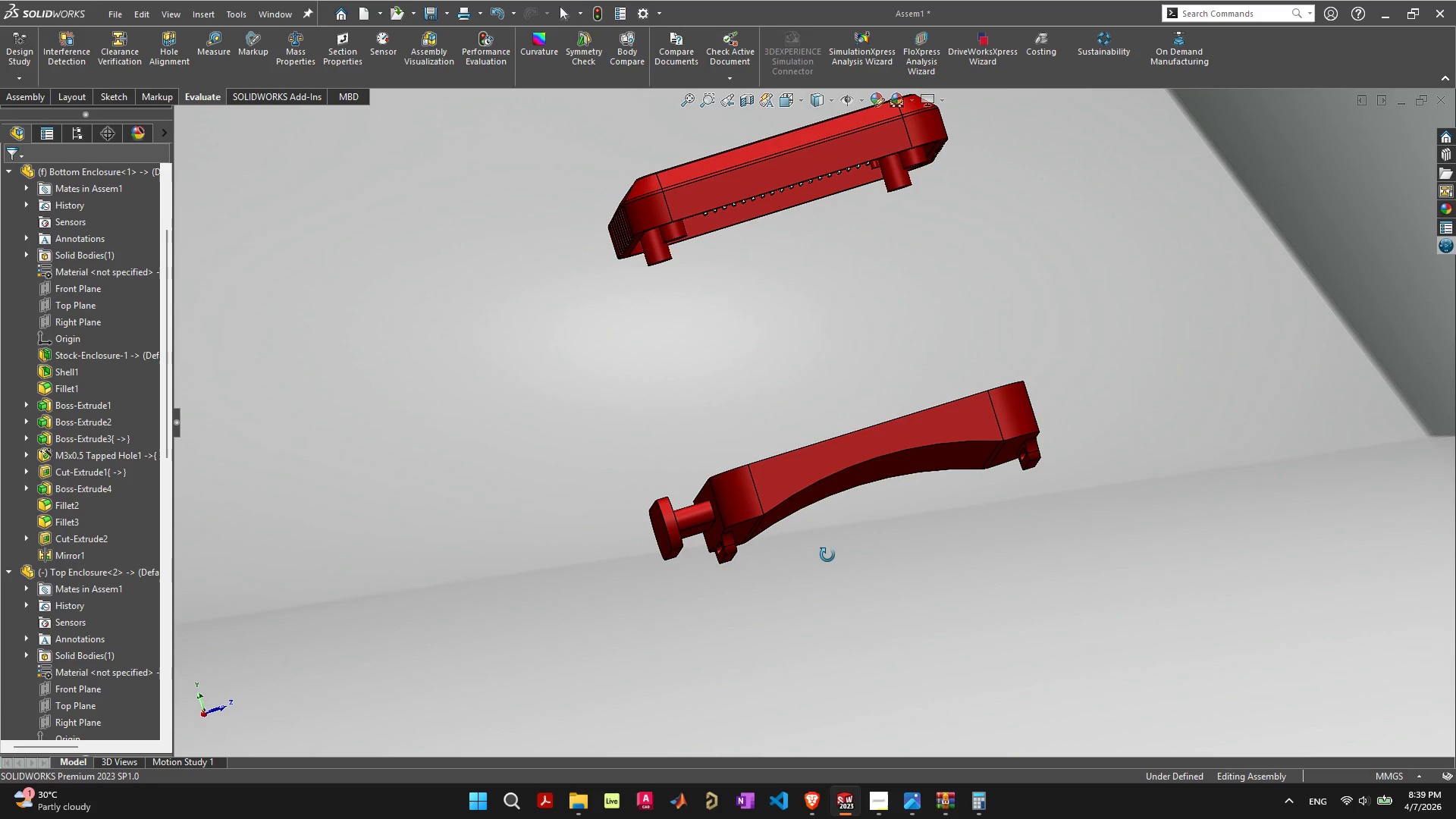 
wait(11.58)
 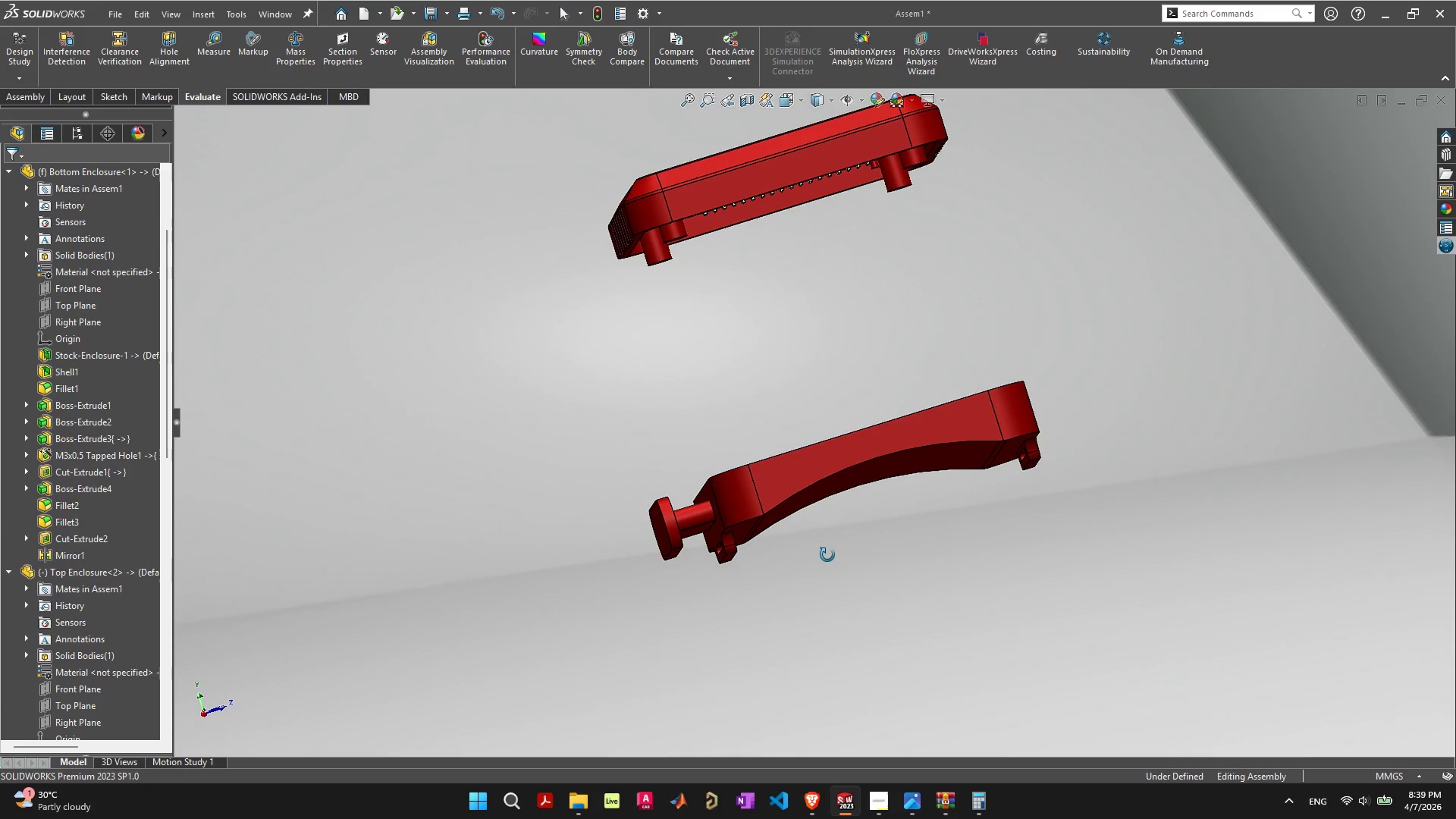 
scroll: coordinate [898, 371], scroll_direction: up, amount: 5.0
 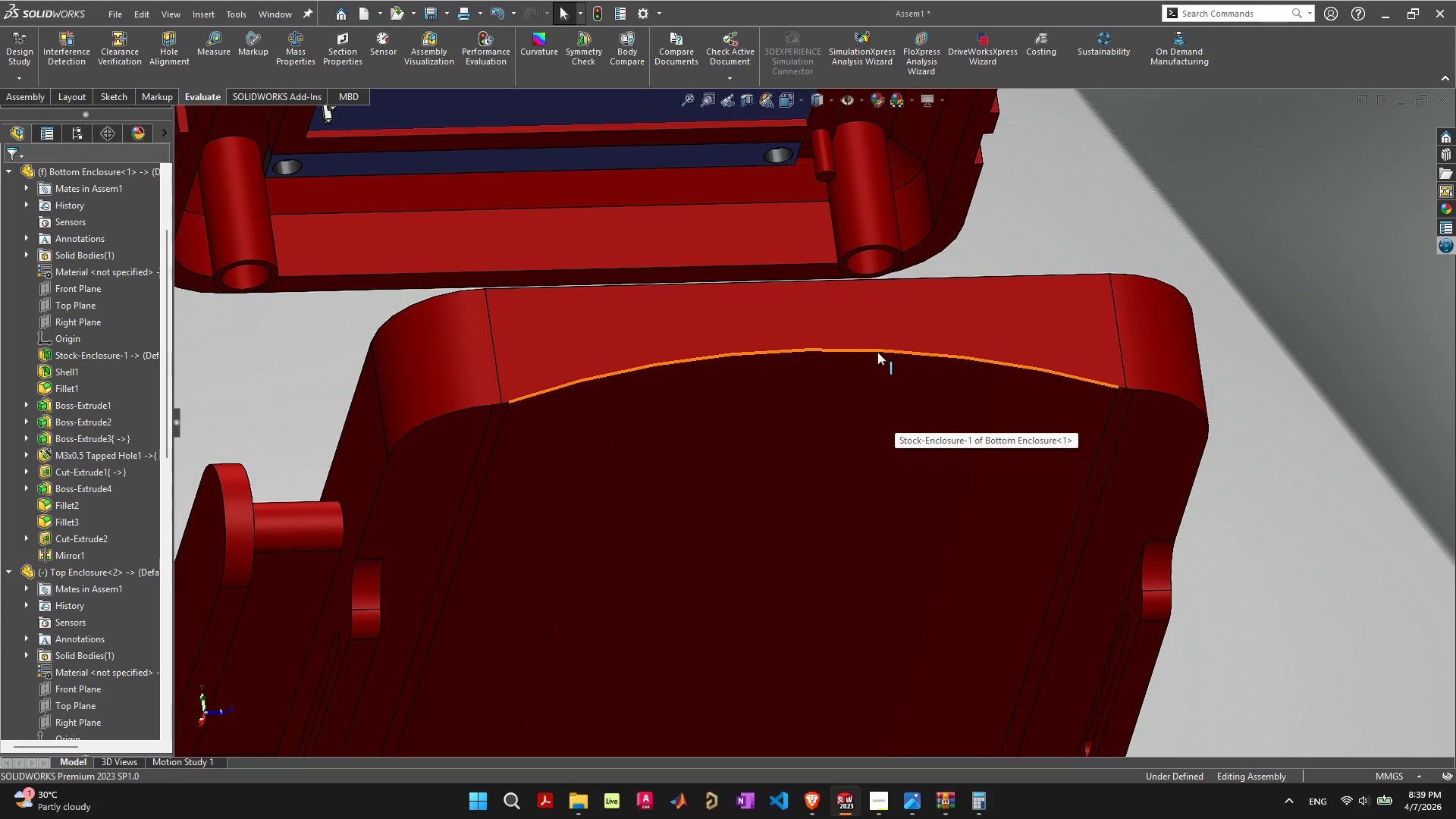 
scroll: coordinate [808, 406], scroll_direction: down, amount: 10.0
 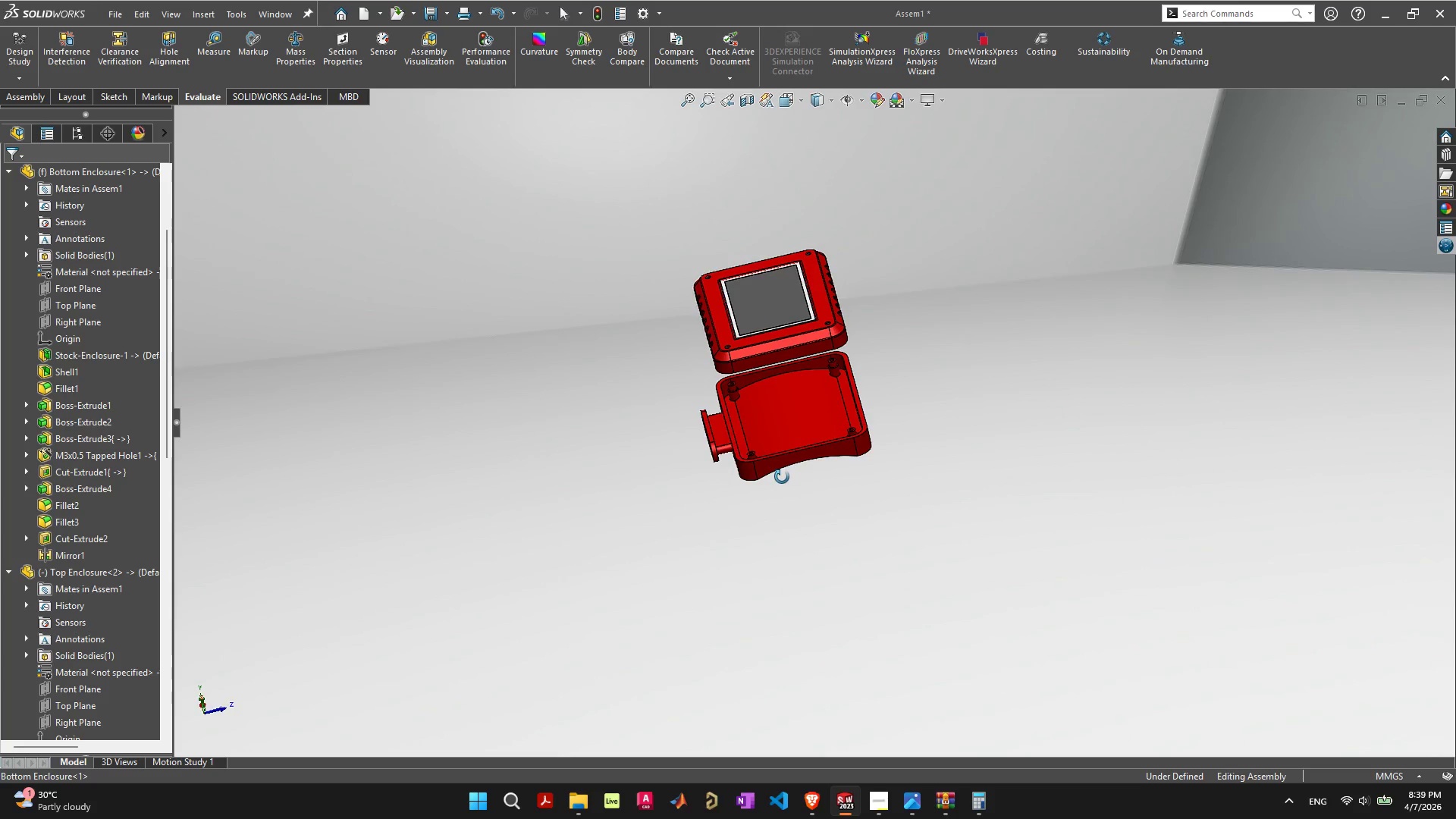 
scroll: coordinate [797, 450], scroll_direction: up, amount: 9.0
 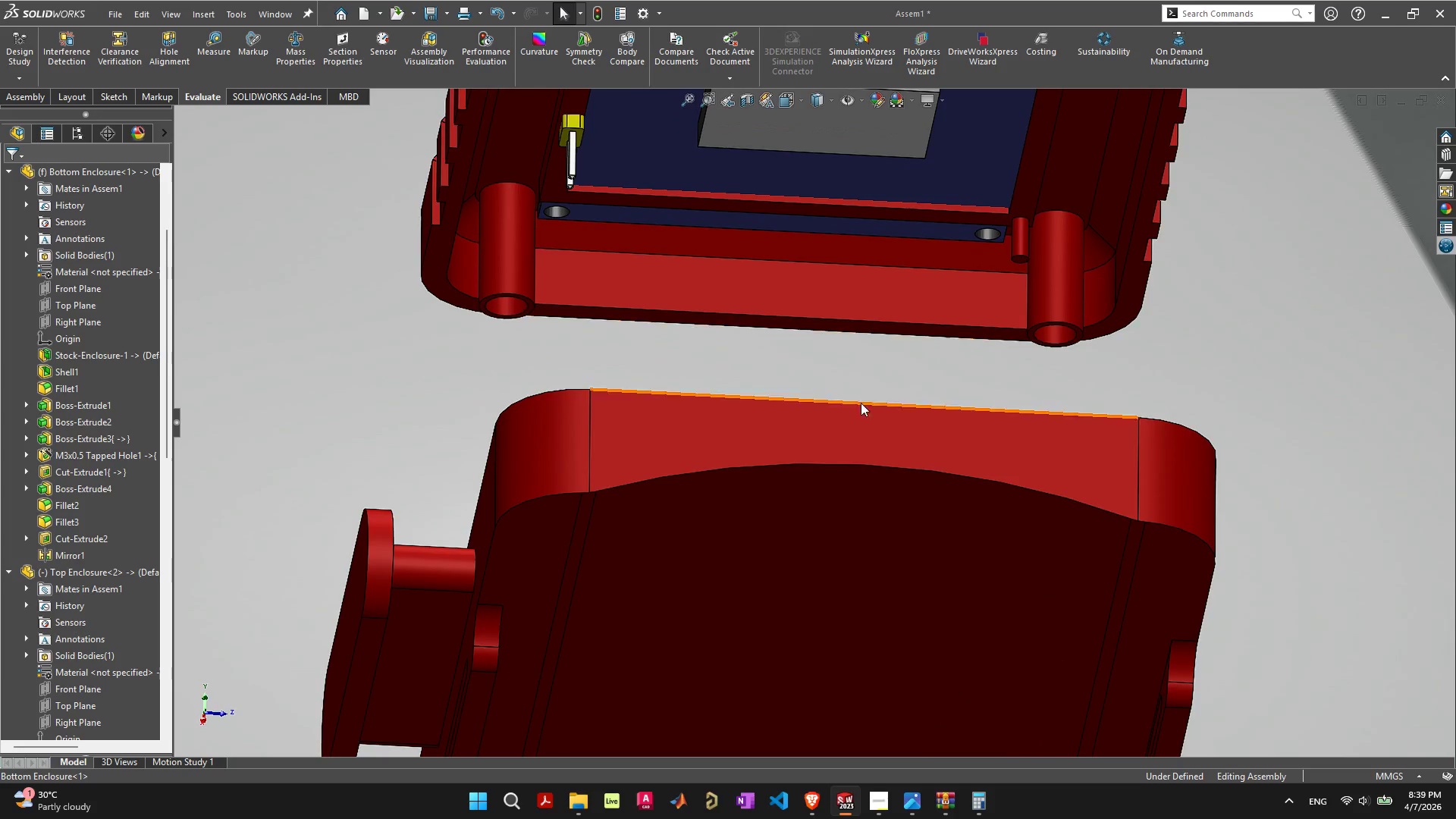 
wait(5.37)
 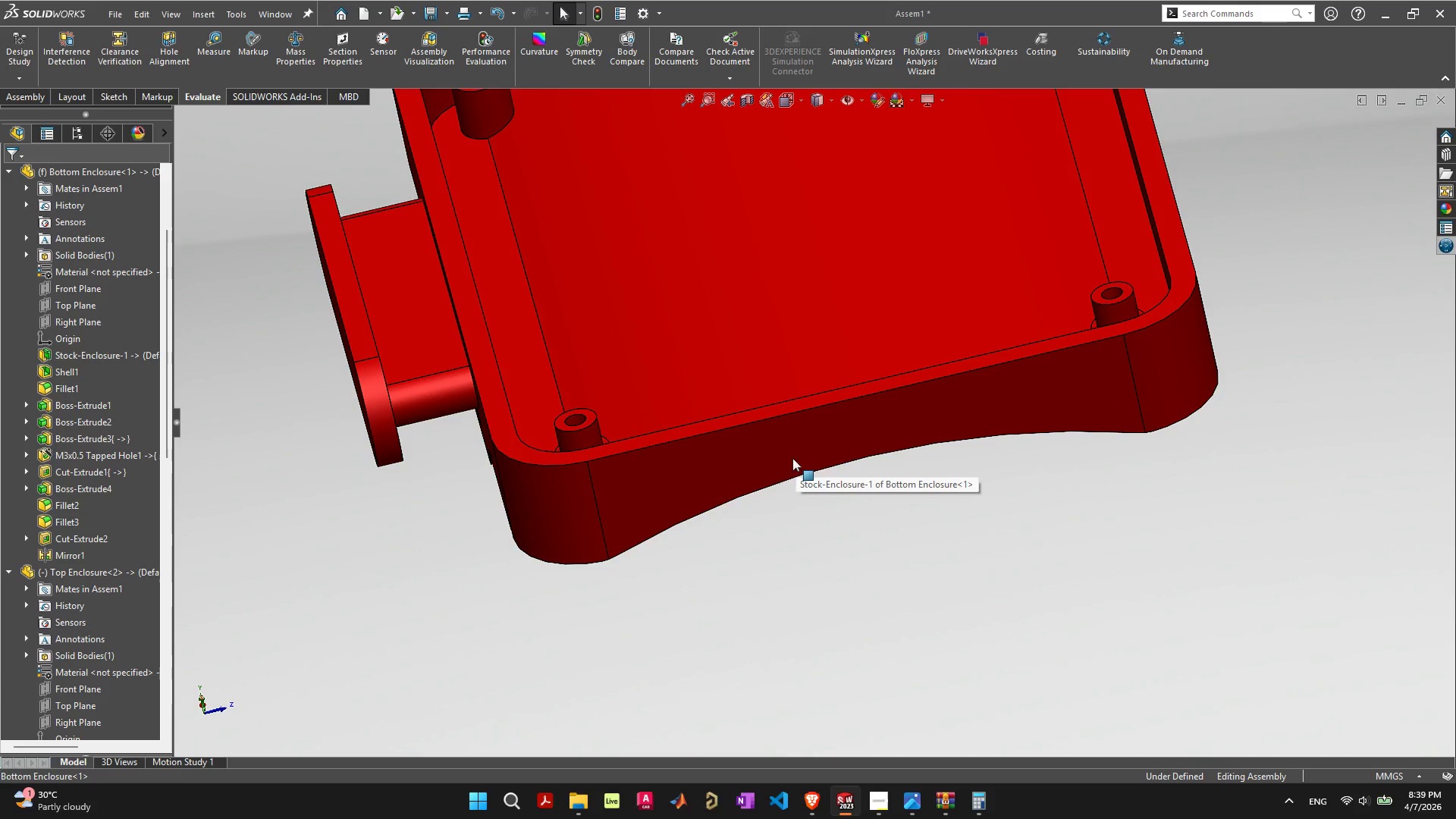 
scroll: coordinate [805, 369], scroll_direction: down, amount: 7.0
 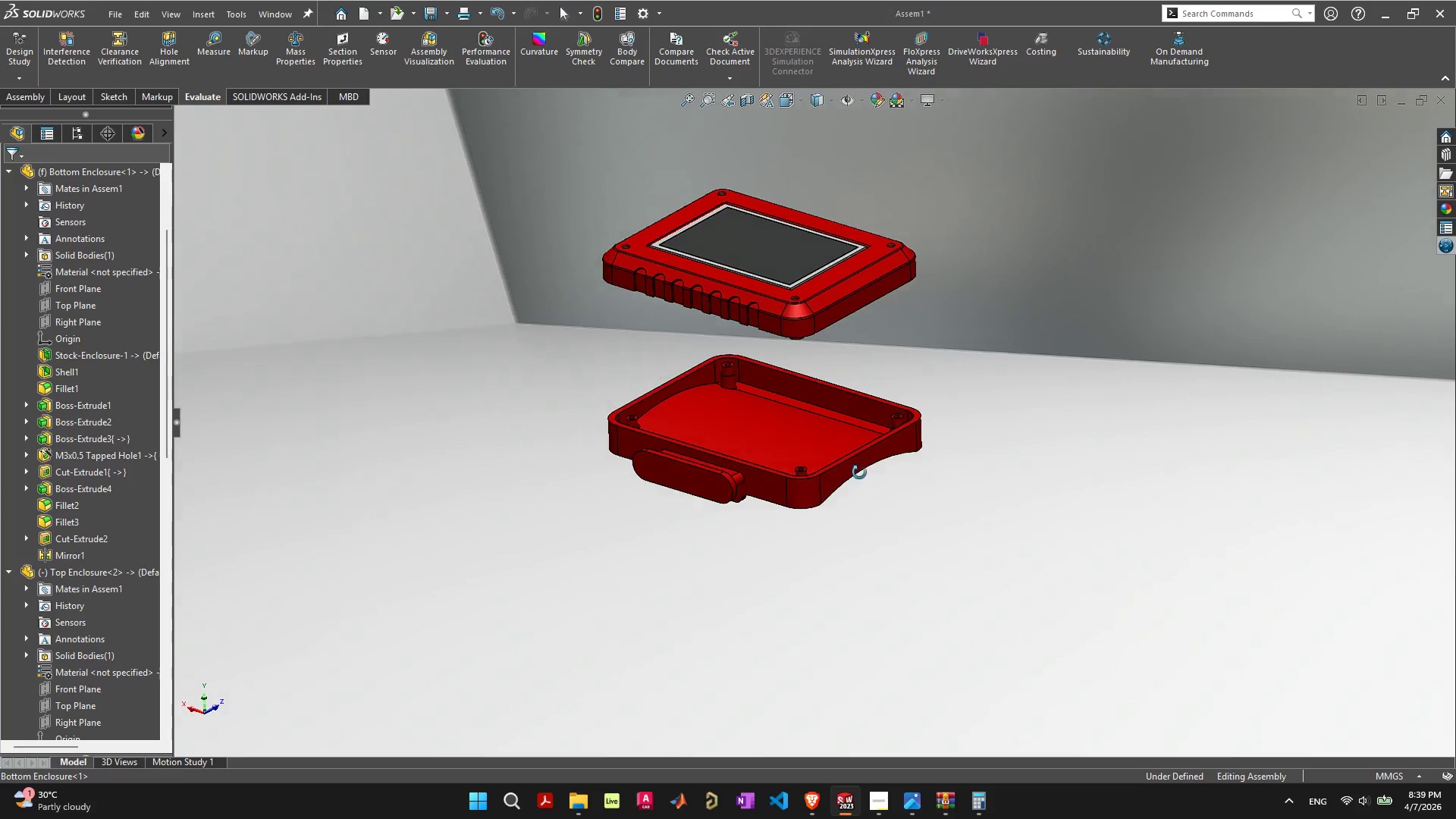 
scroll: coordinate [684, 479], scroll_direction: up, amount: 4.0
 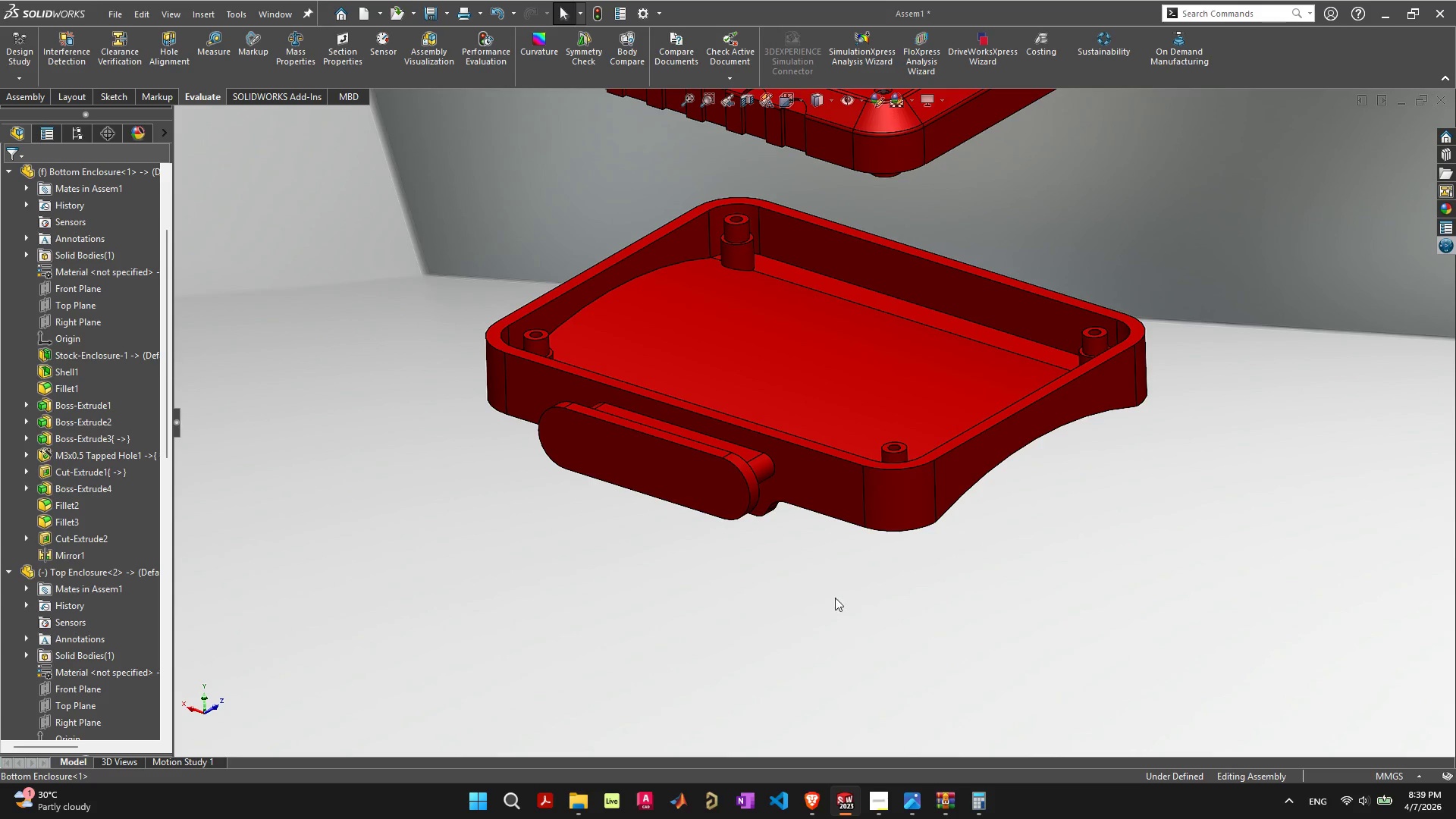 
left_click([942, 796])
 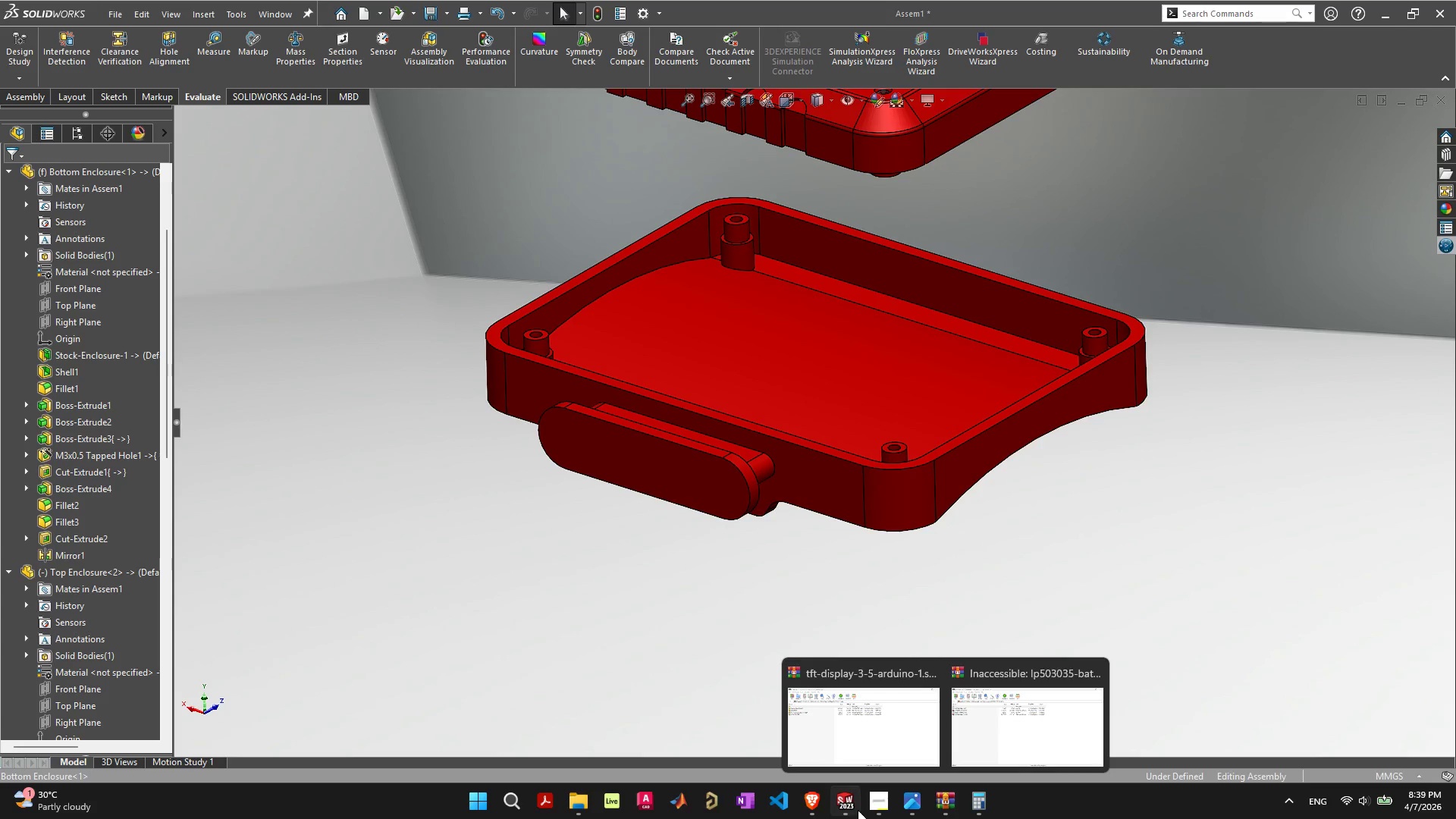 
left_click([855, 808])
 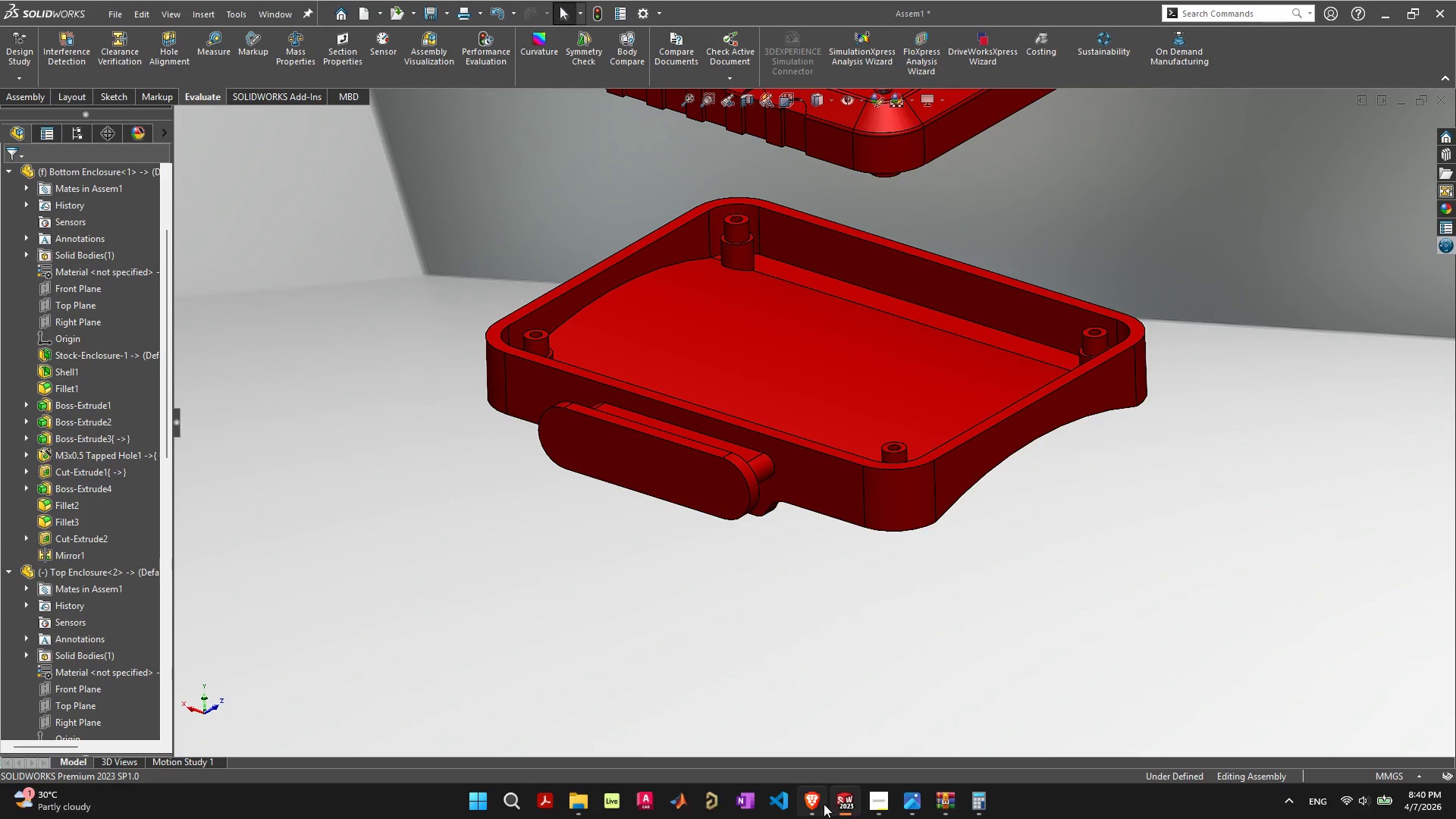 
left_click([811, 801])
 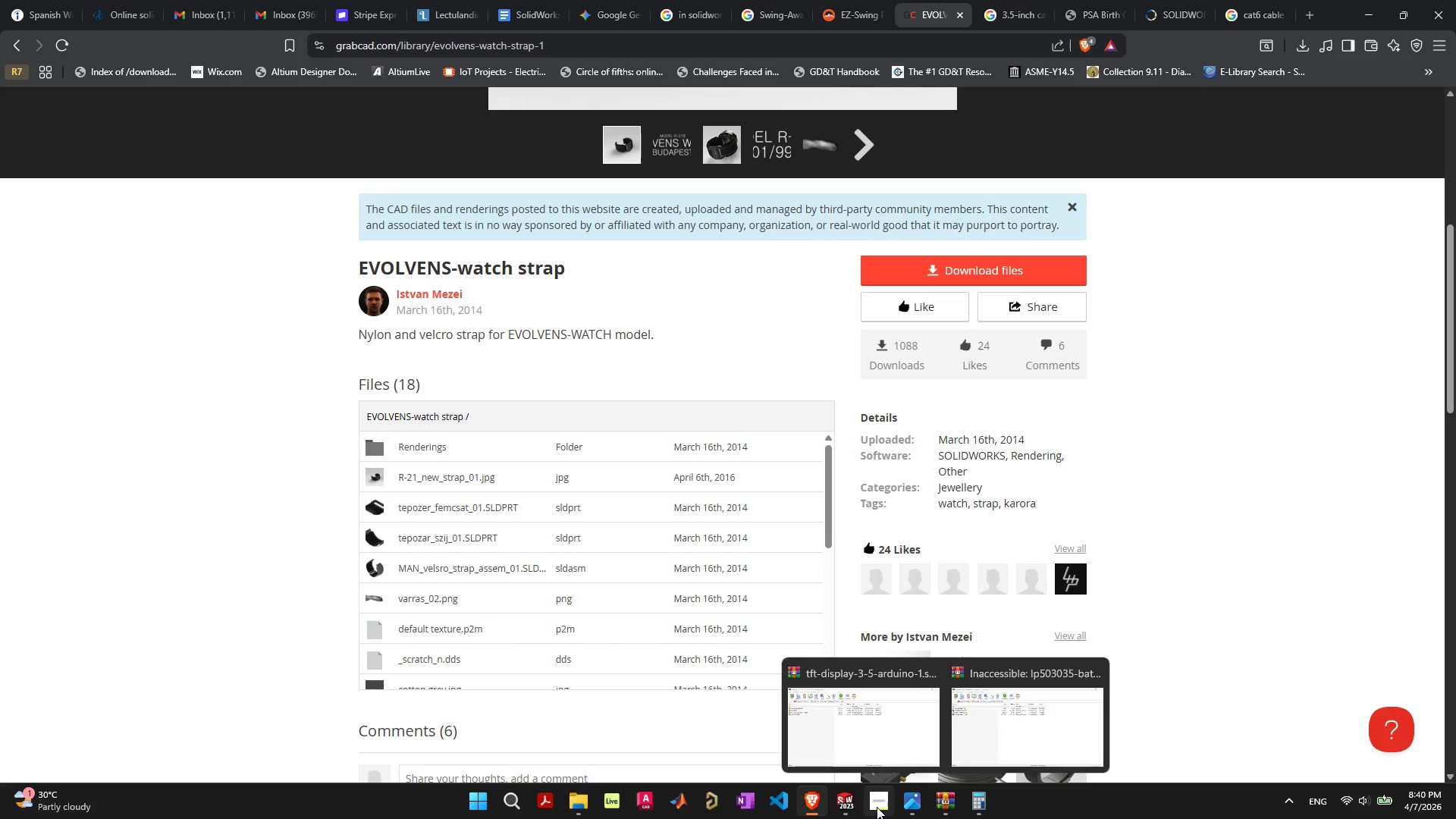 
left_click([877, 807])